 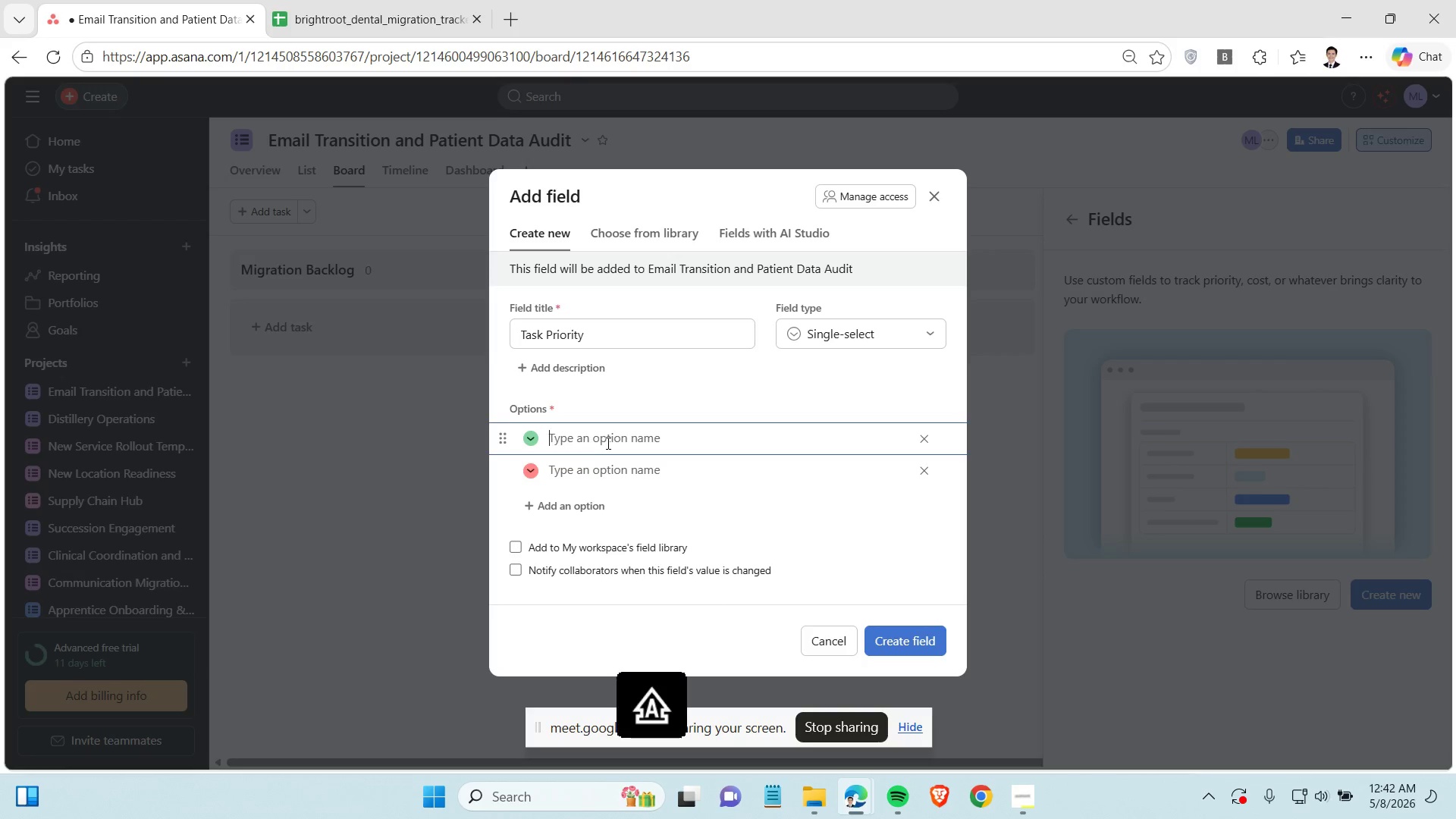 
type(Low)
 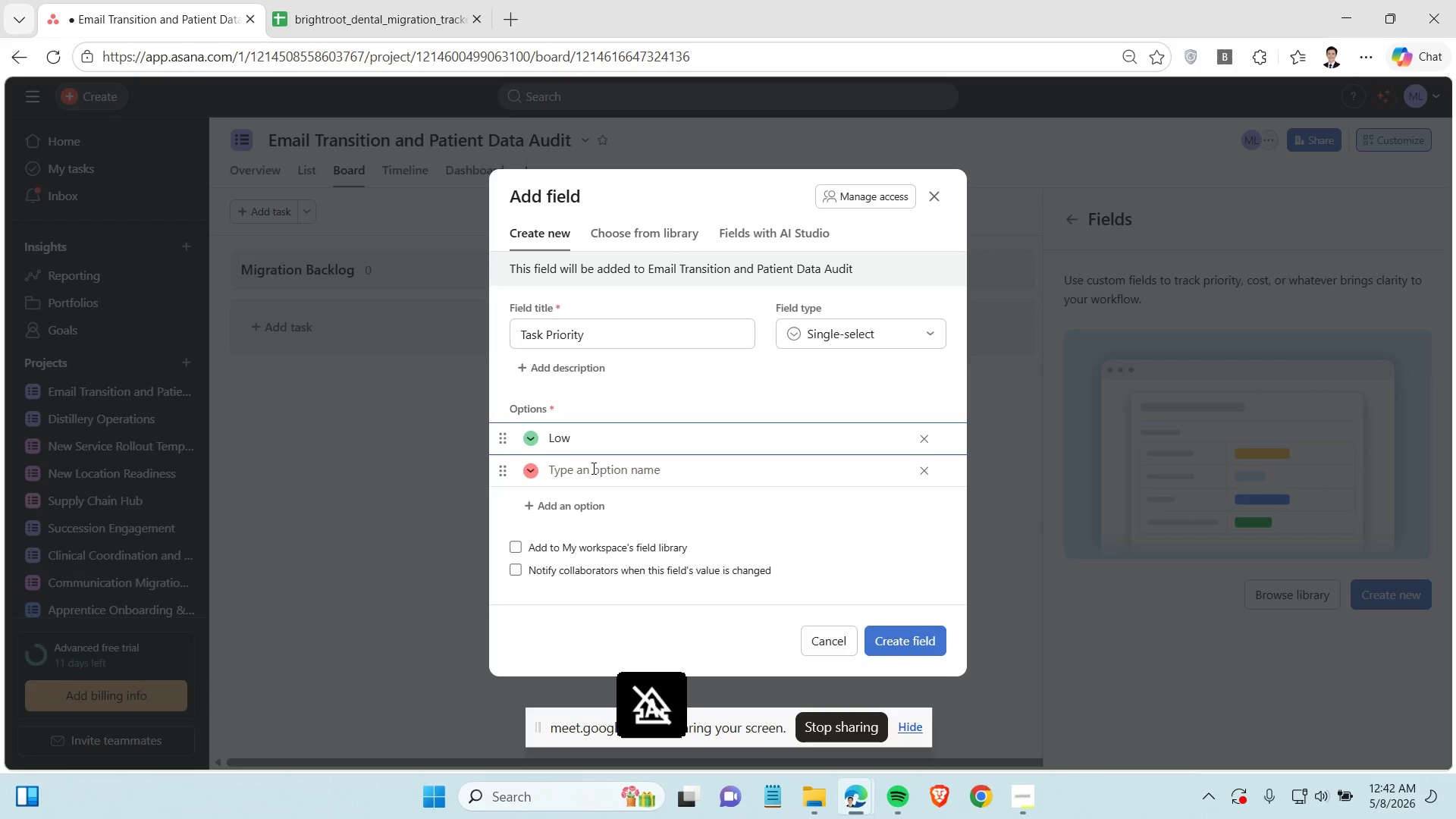 
key(Enter)
 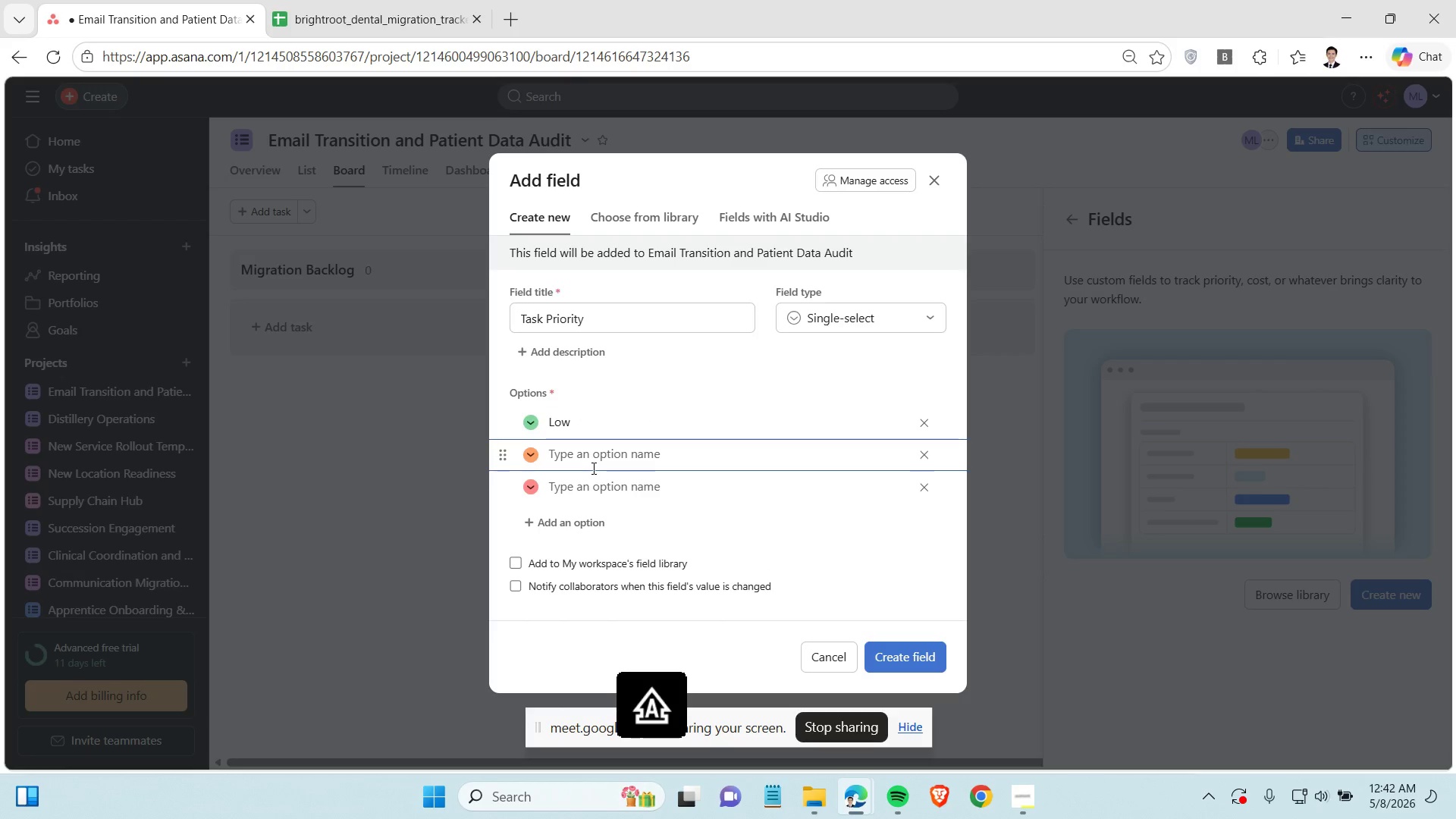 
type(Medium)
 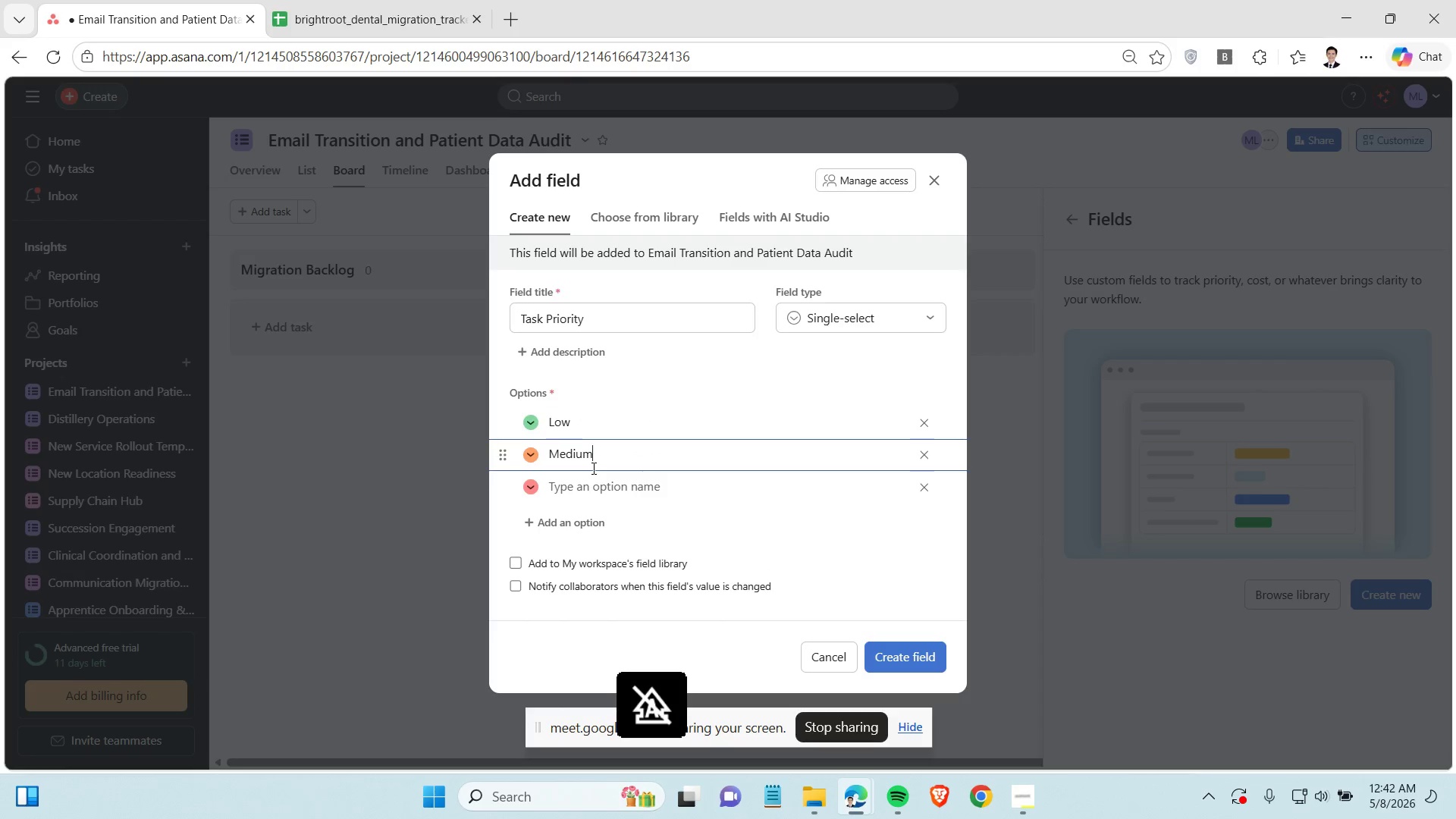 
key(Enter)
 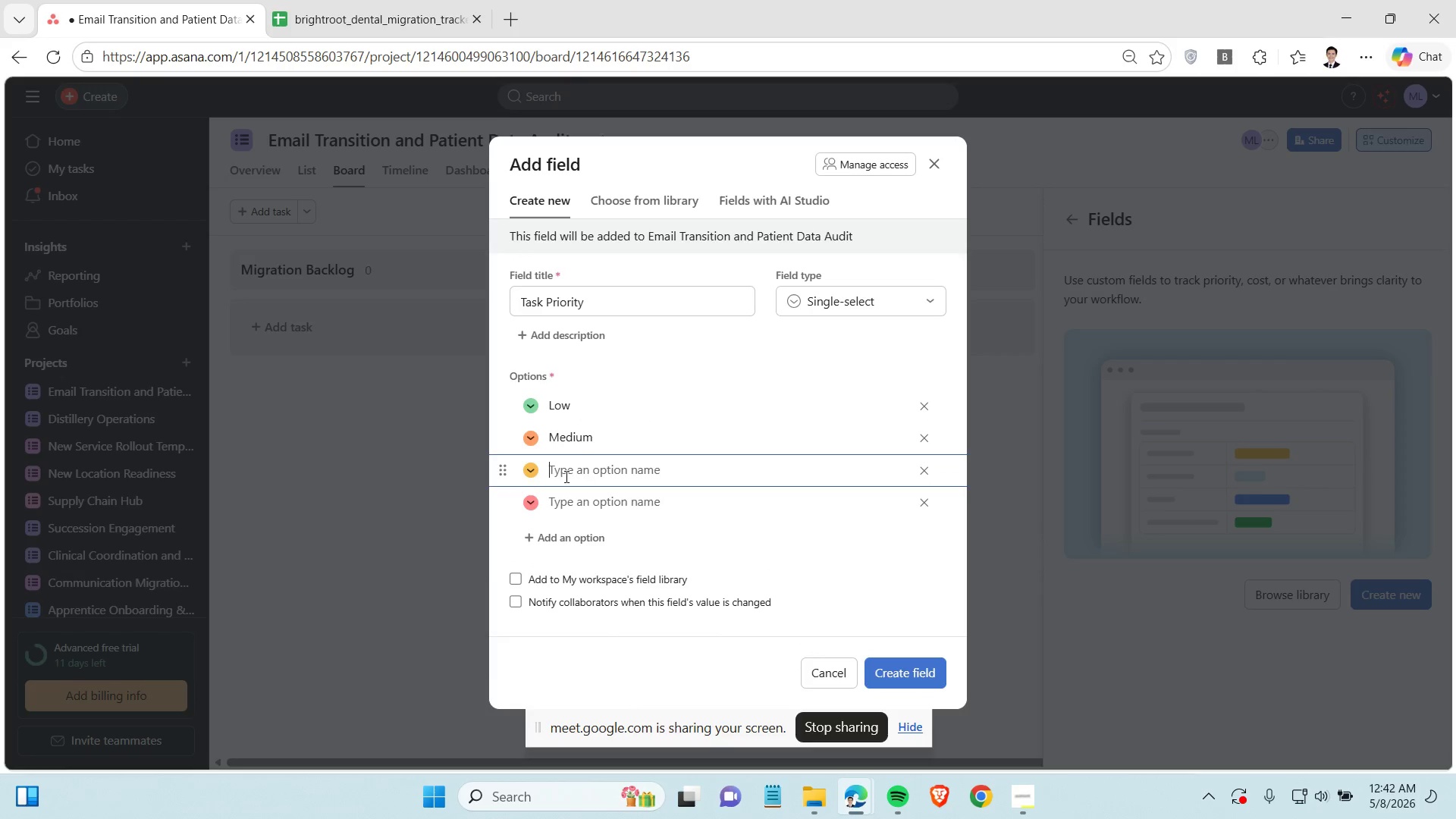 
mouse_move([528, 457])
 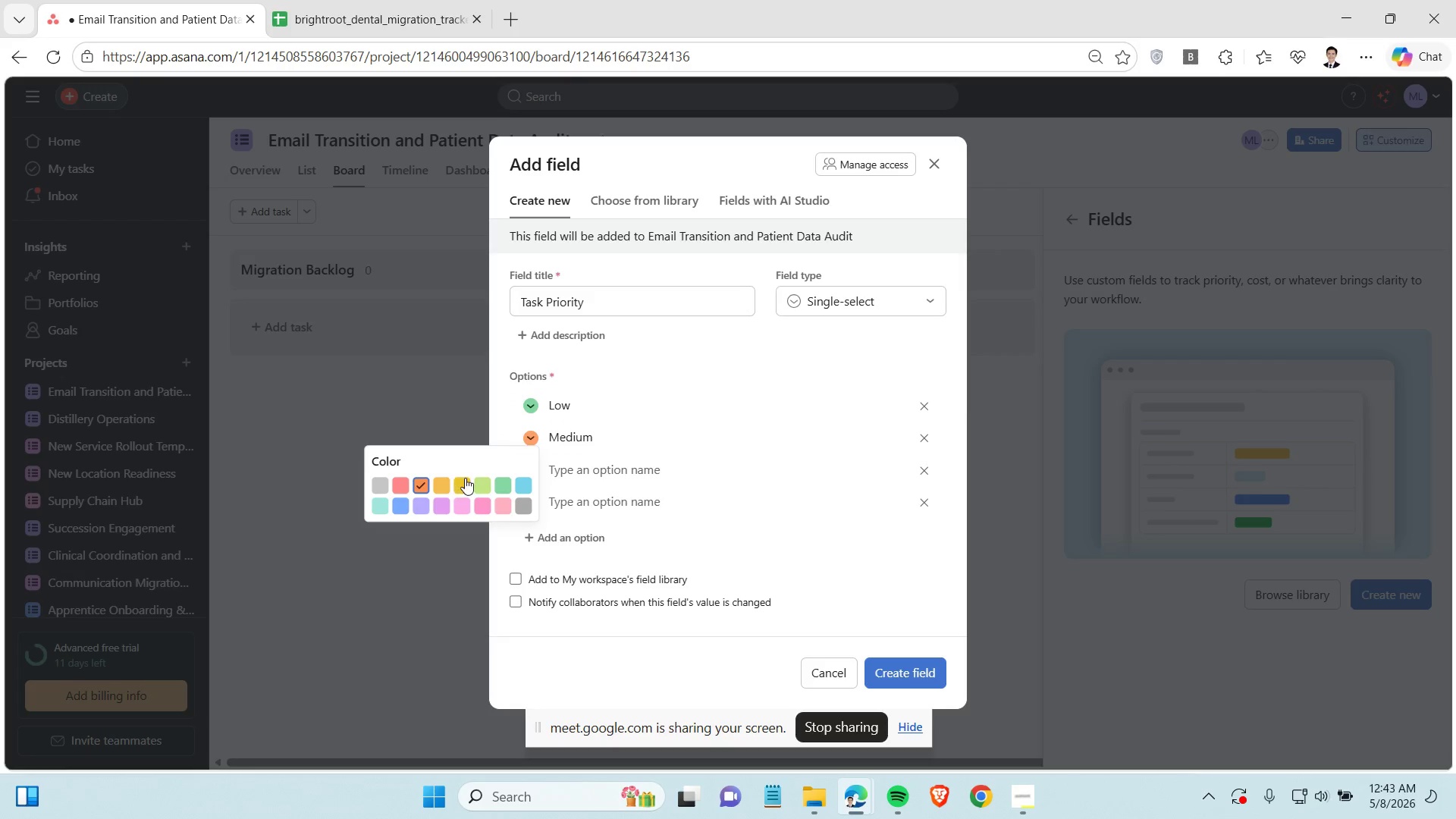 
left_click([464, 482])
 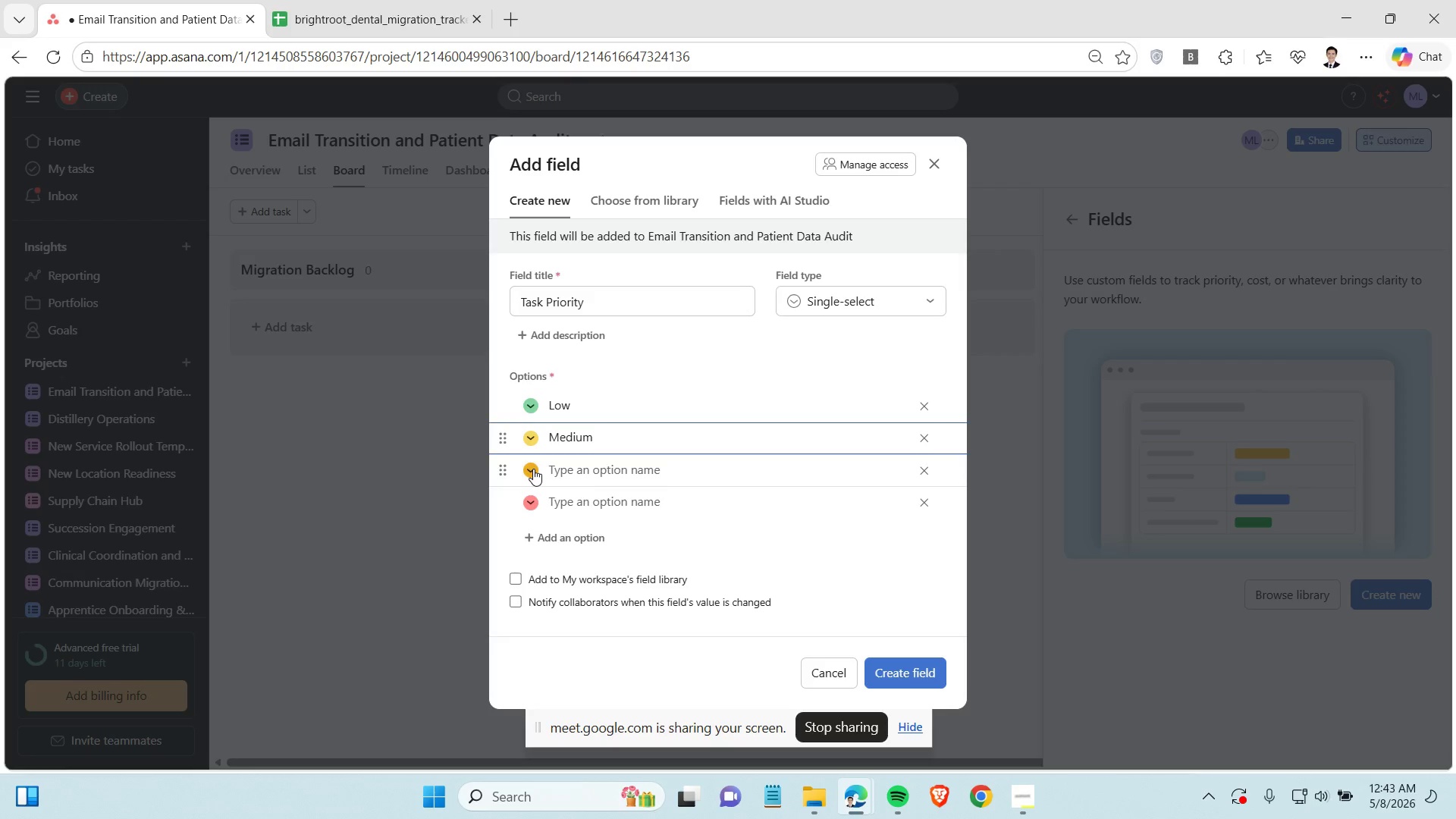 
left_click([533, 469])
 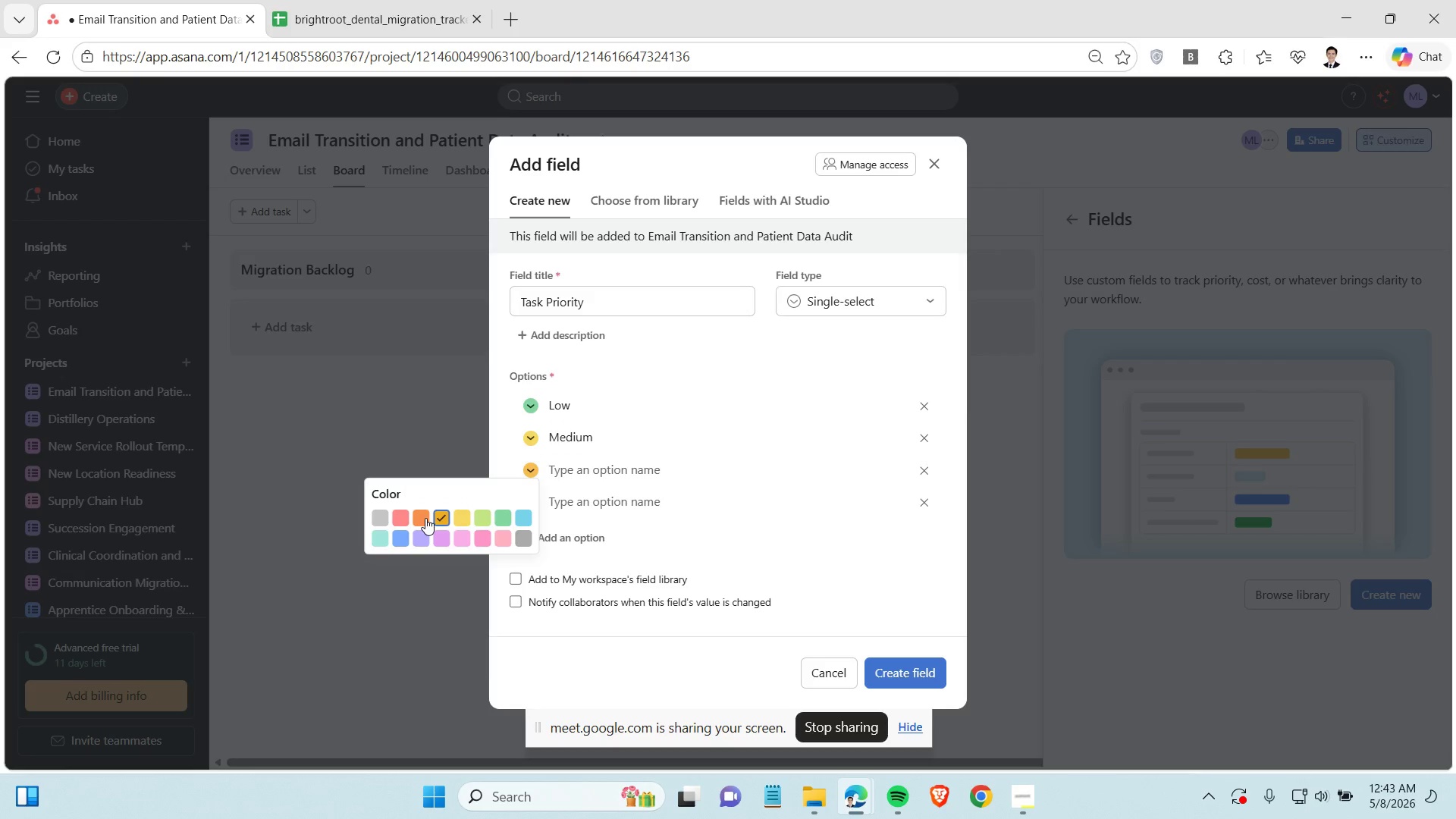 
left_click([425, 518])
 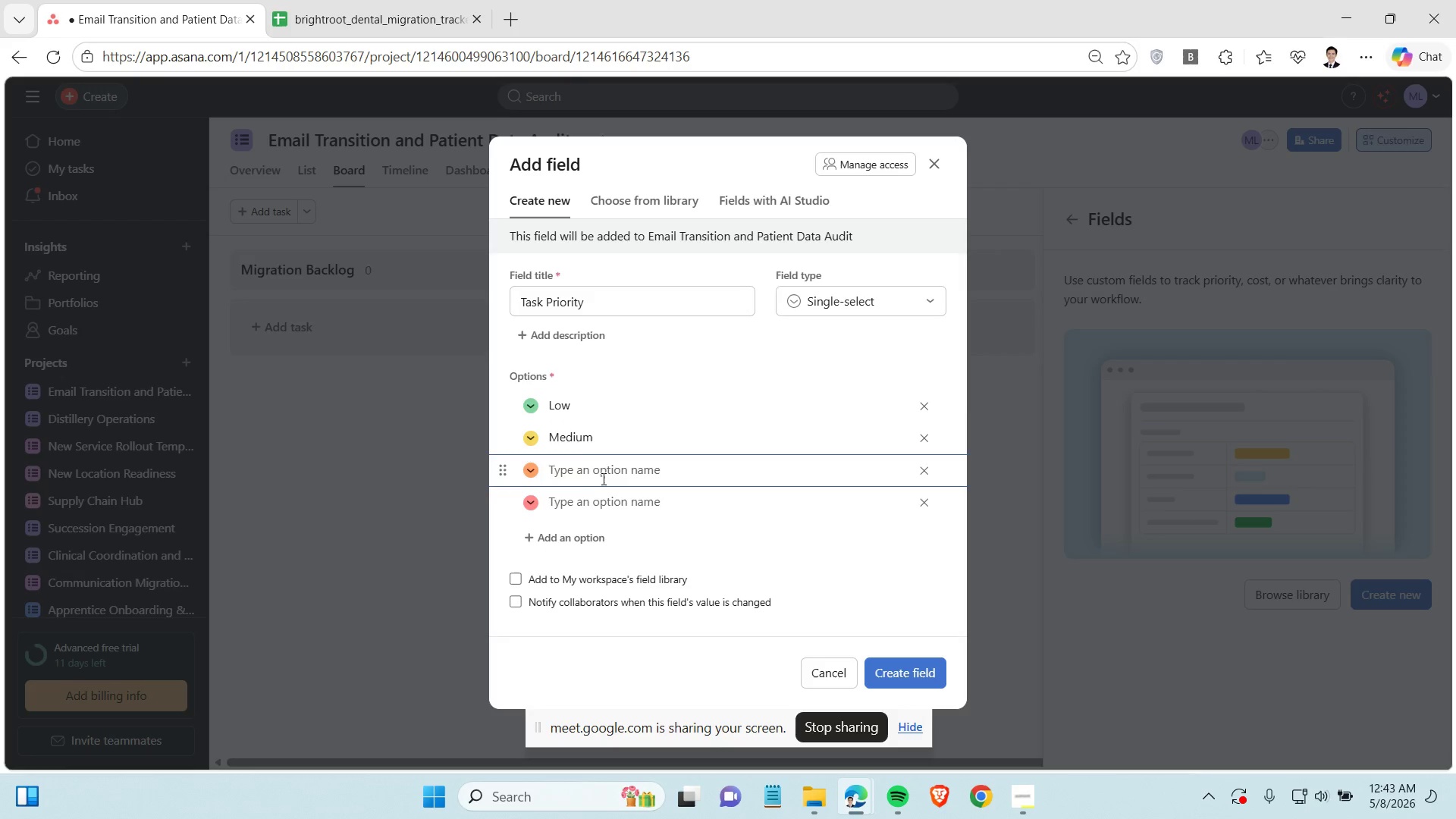 
left_click([602, 478])
 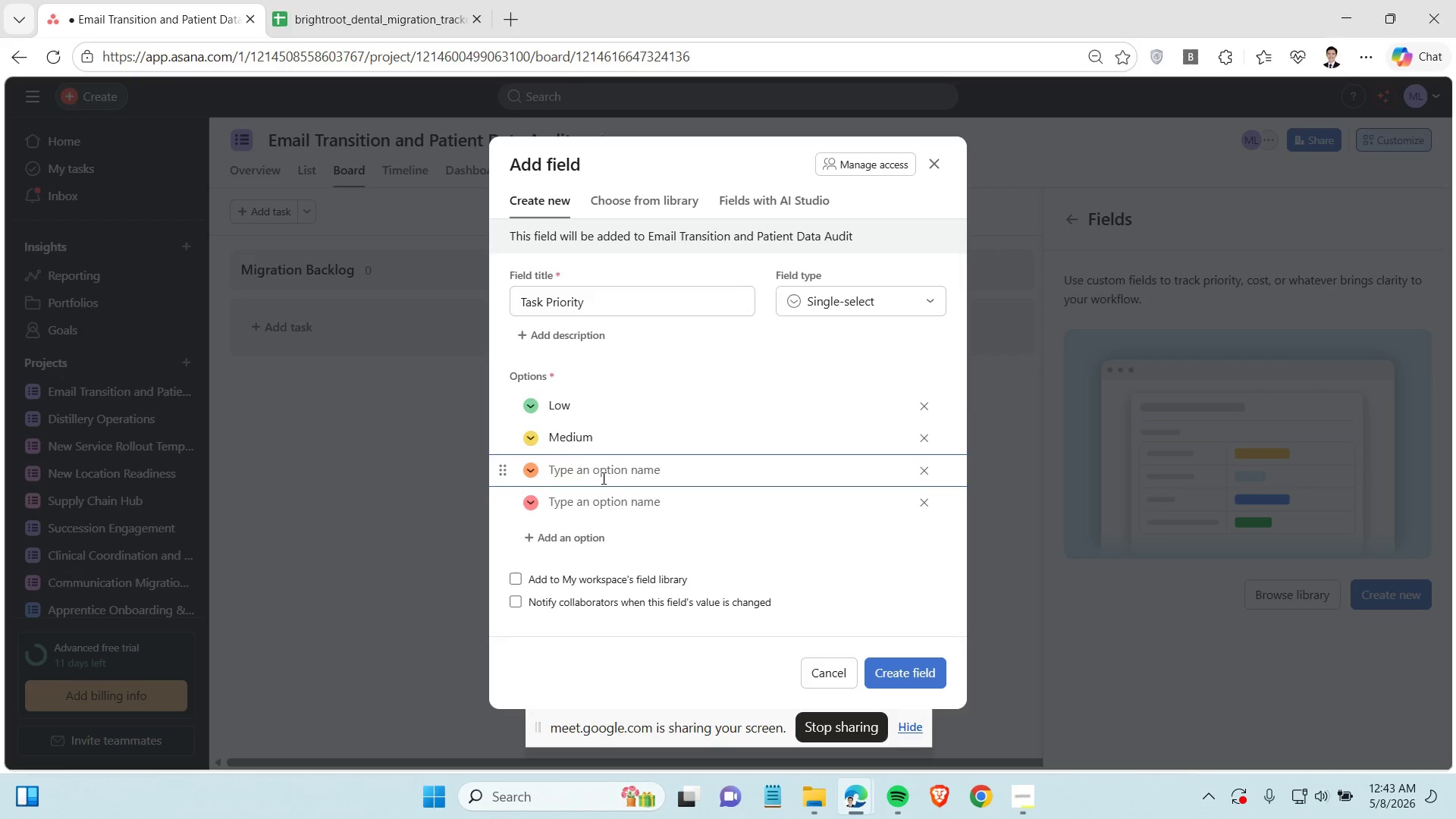 
type(High)
 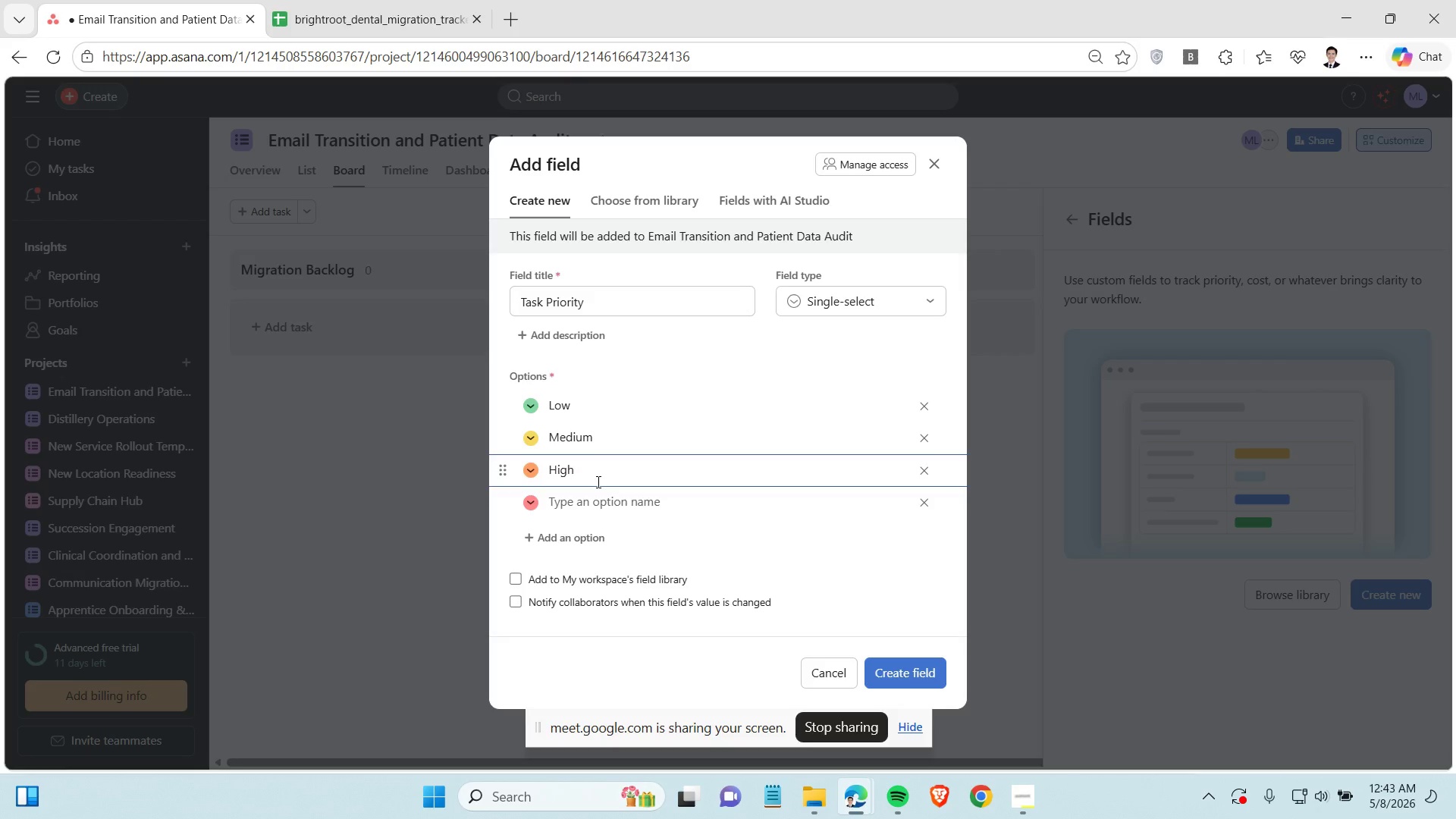 
left_click([586, 510])
 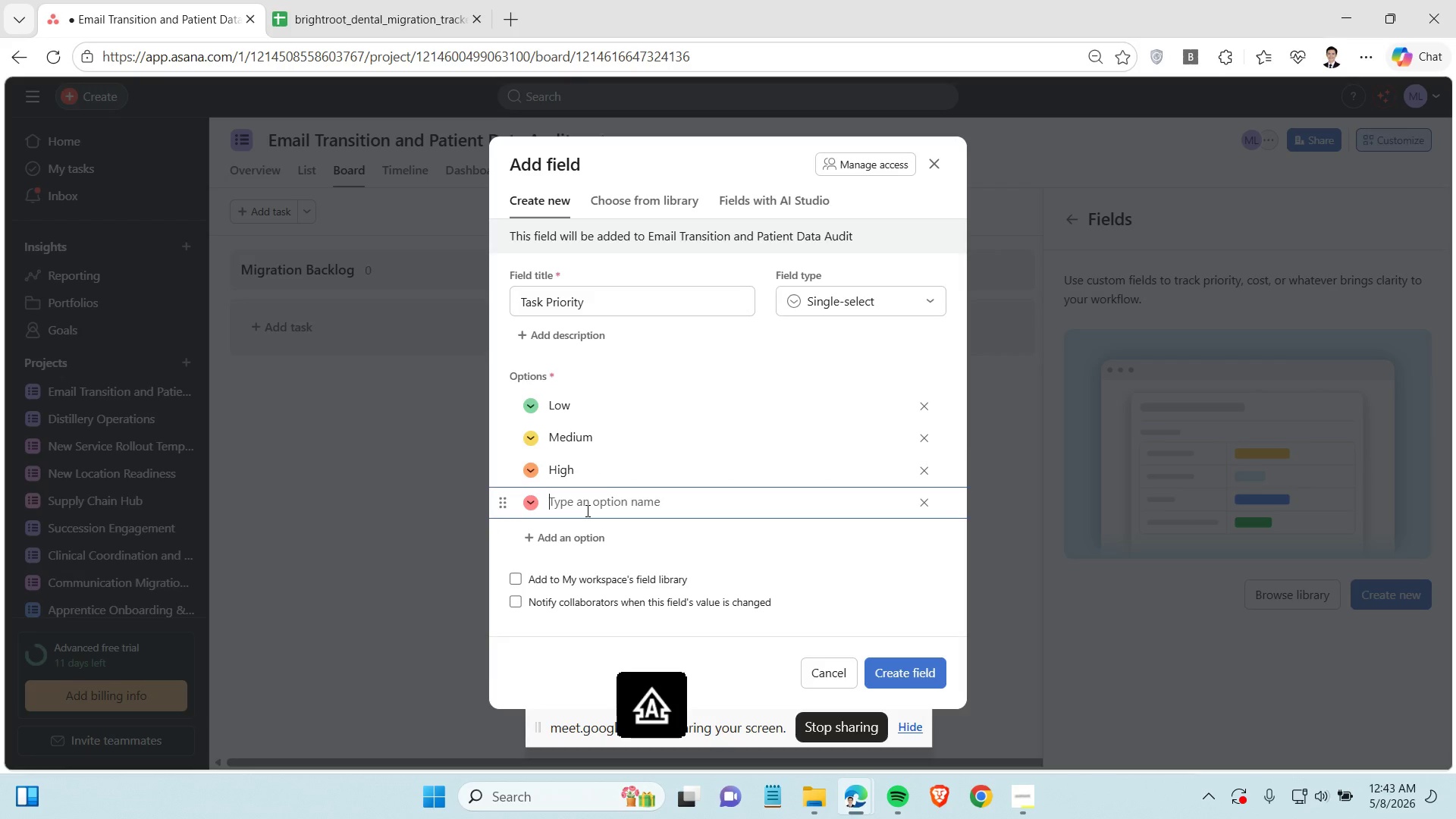 
type(Critica;)
key(Backspace)
type(l)
 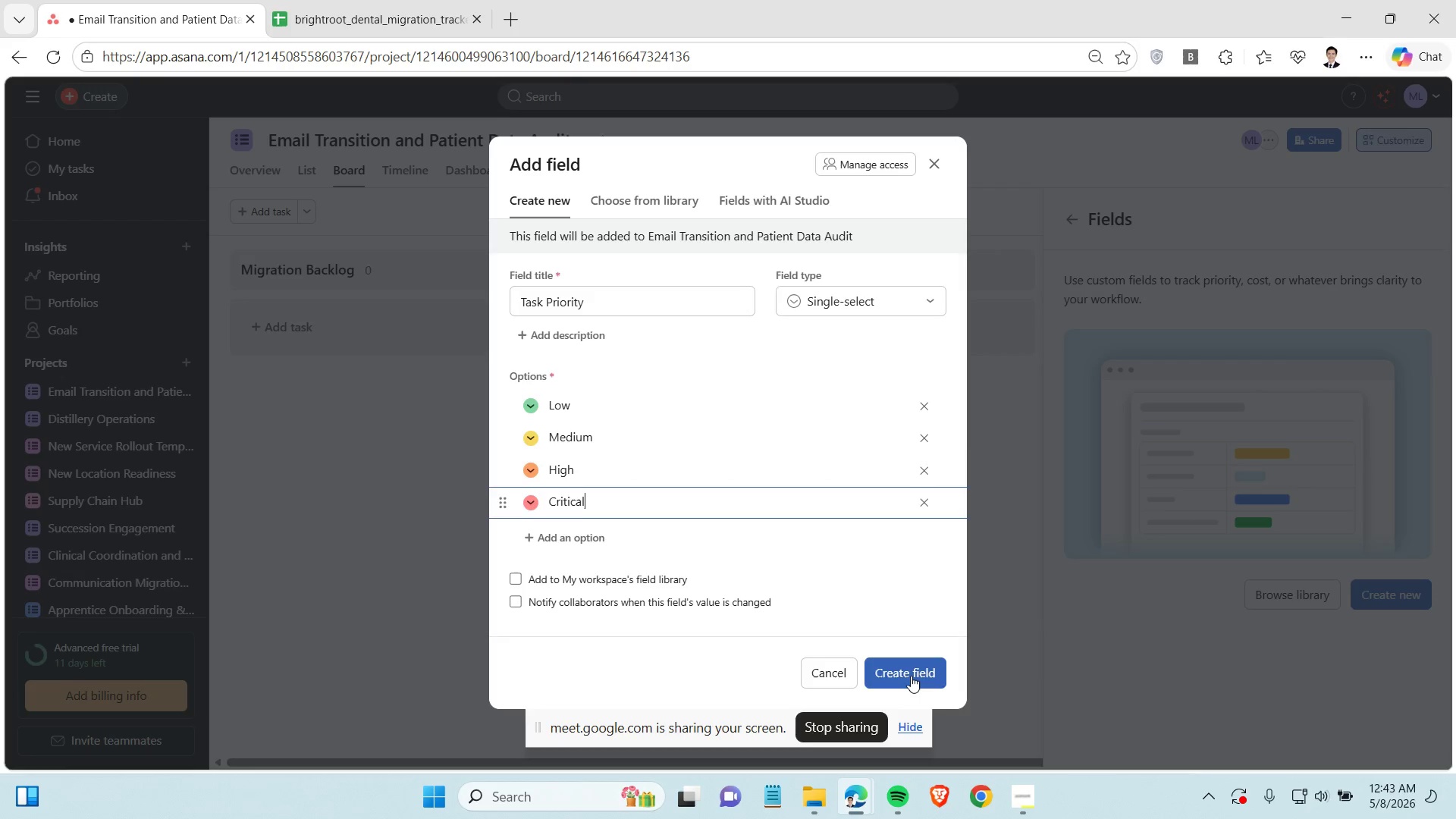 
left_click([911, 676])